 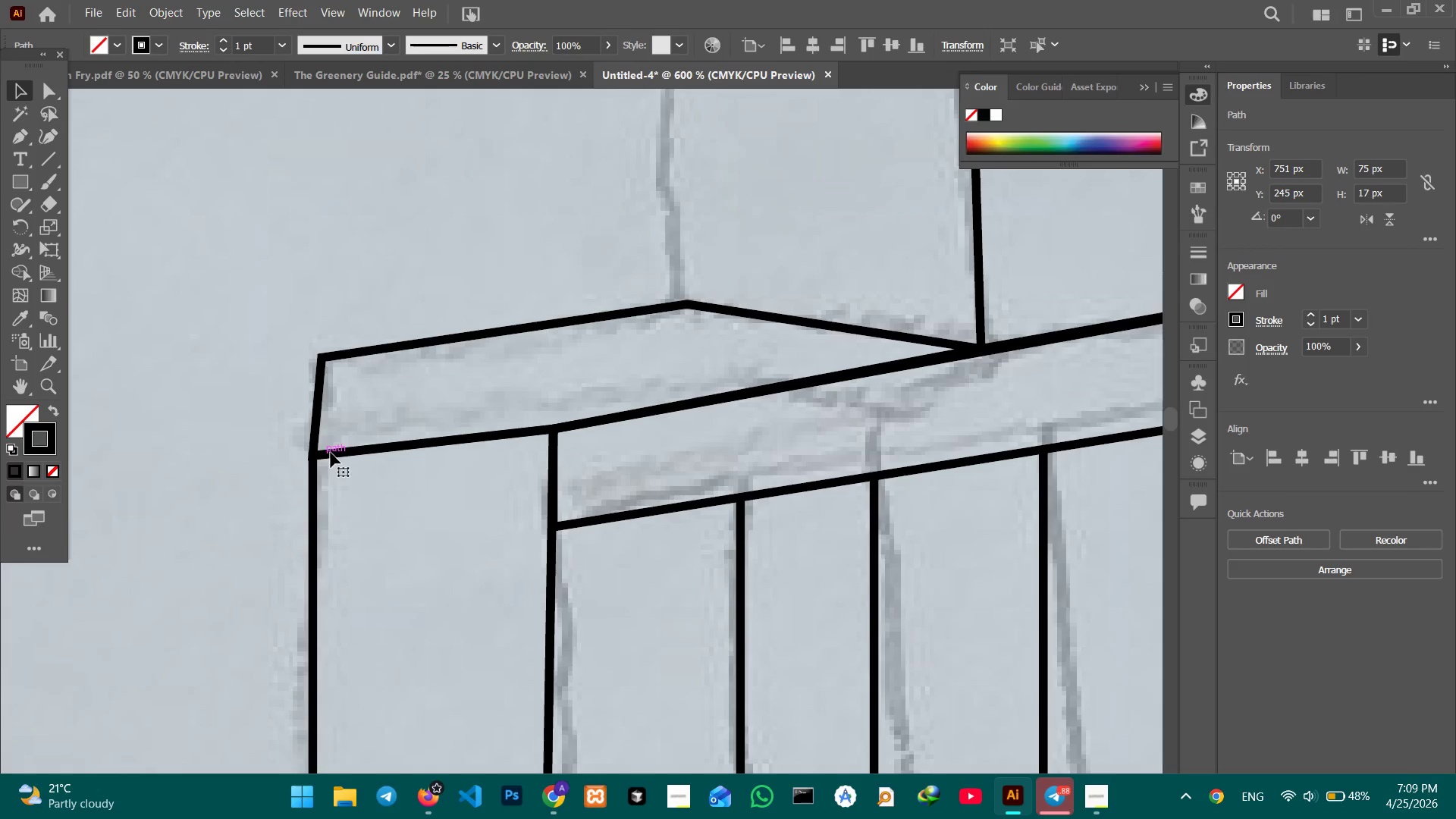 
left_click([317, 425])
 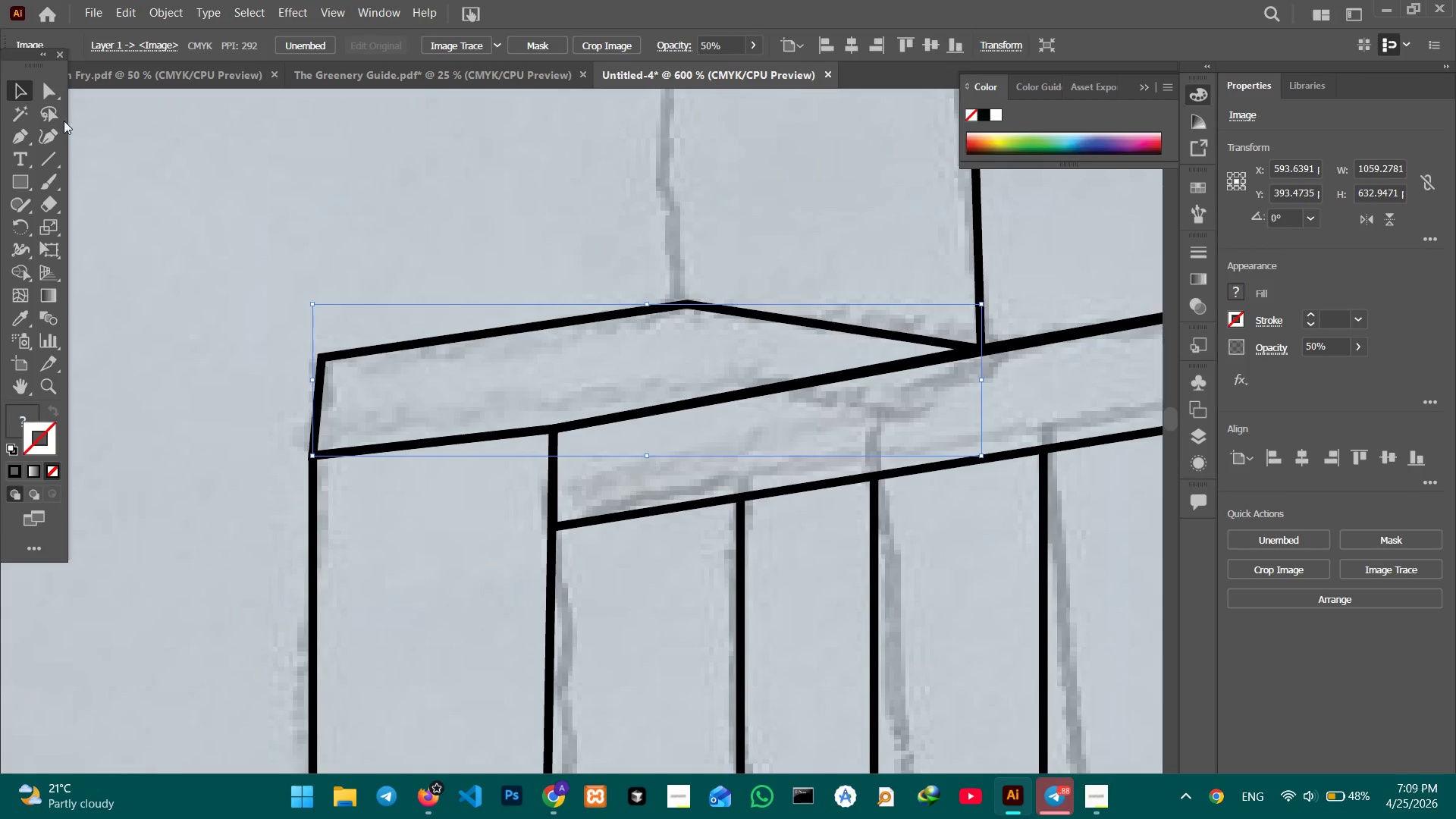 
left_click([61, 133])
 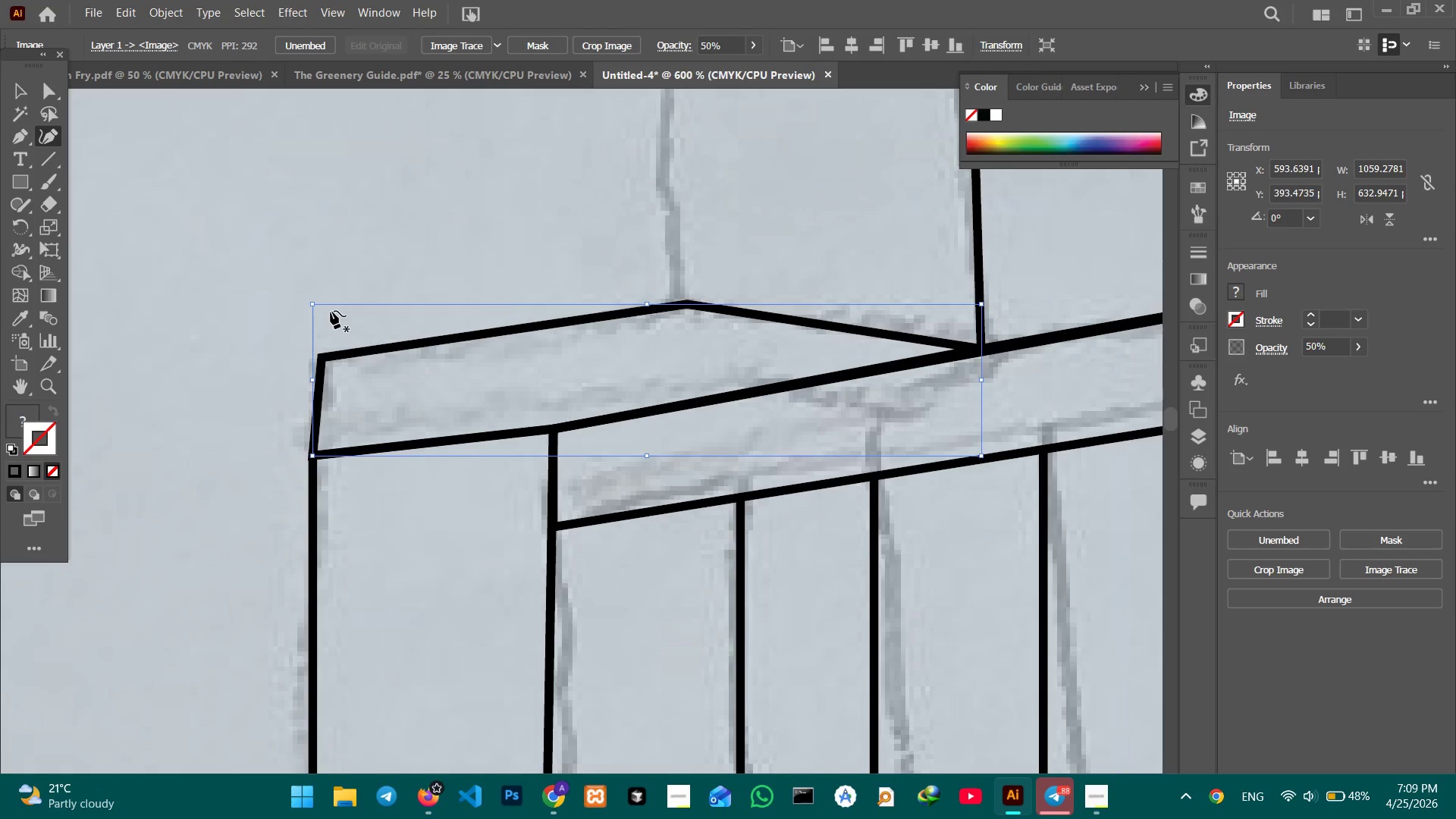 
wait(8.58)
 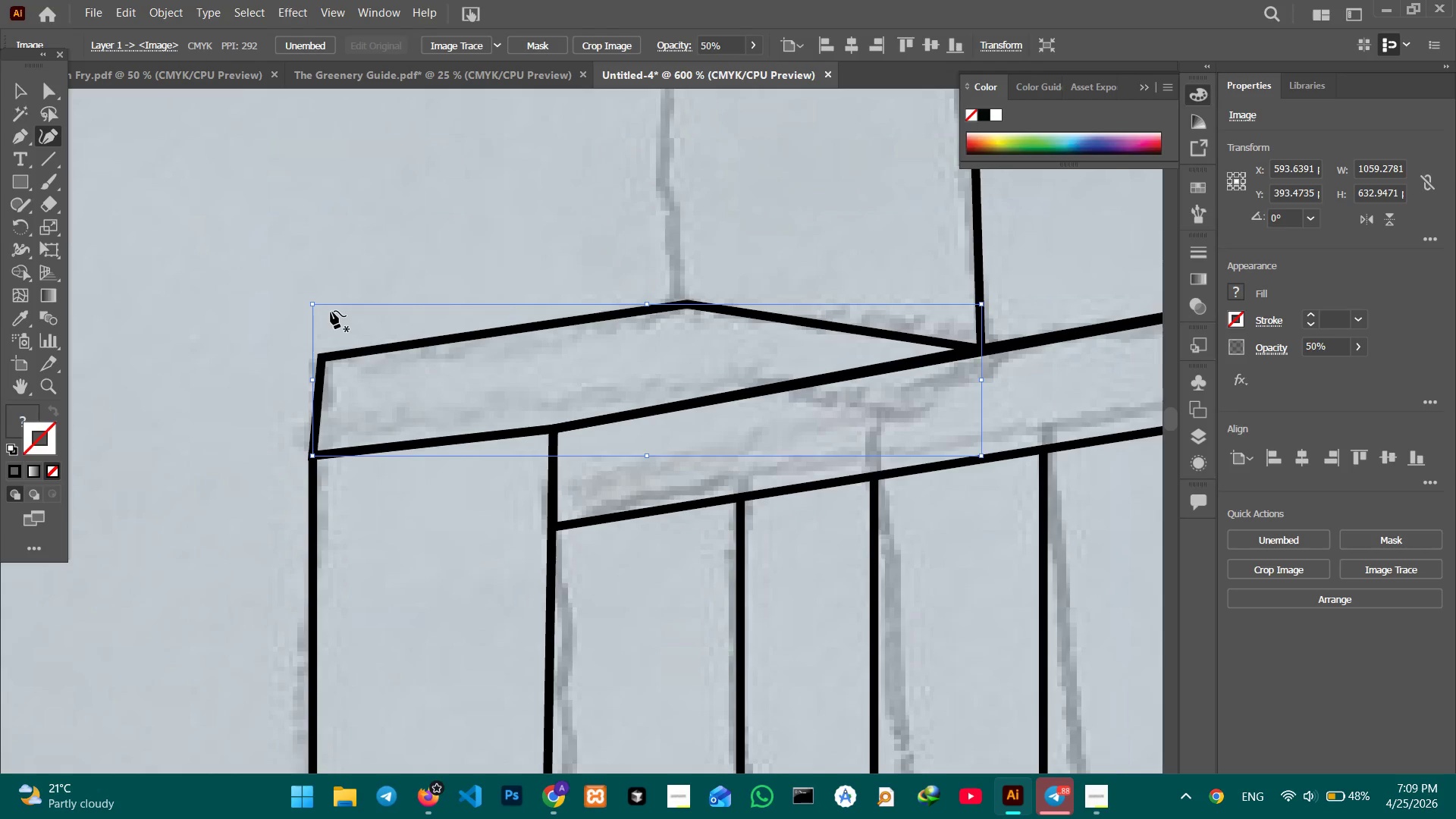 
left_click([24, 96])
 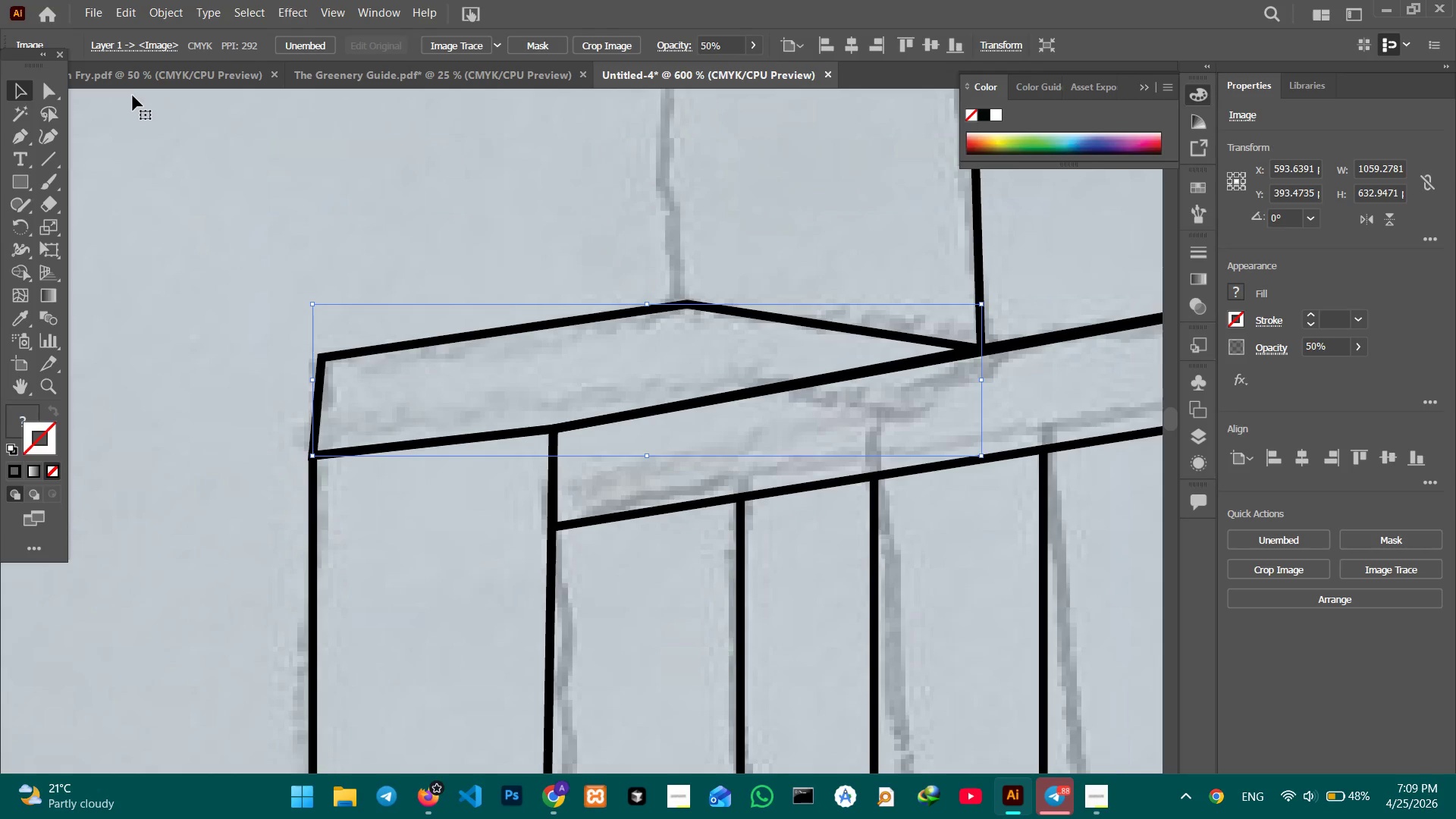 
wait(6.36)
 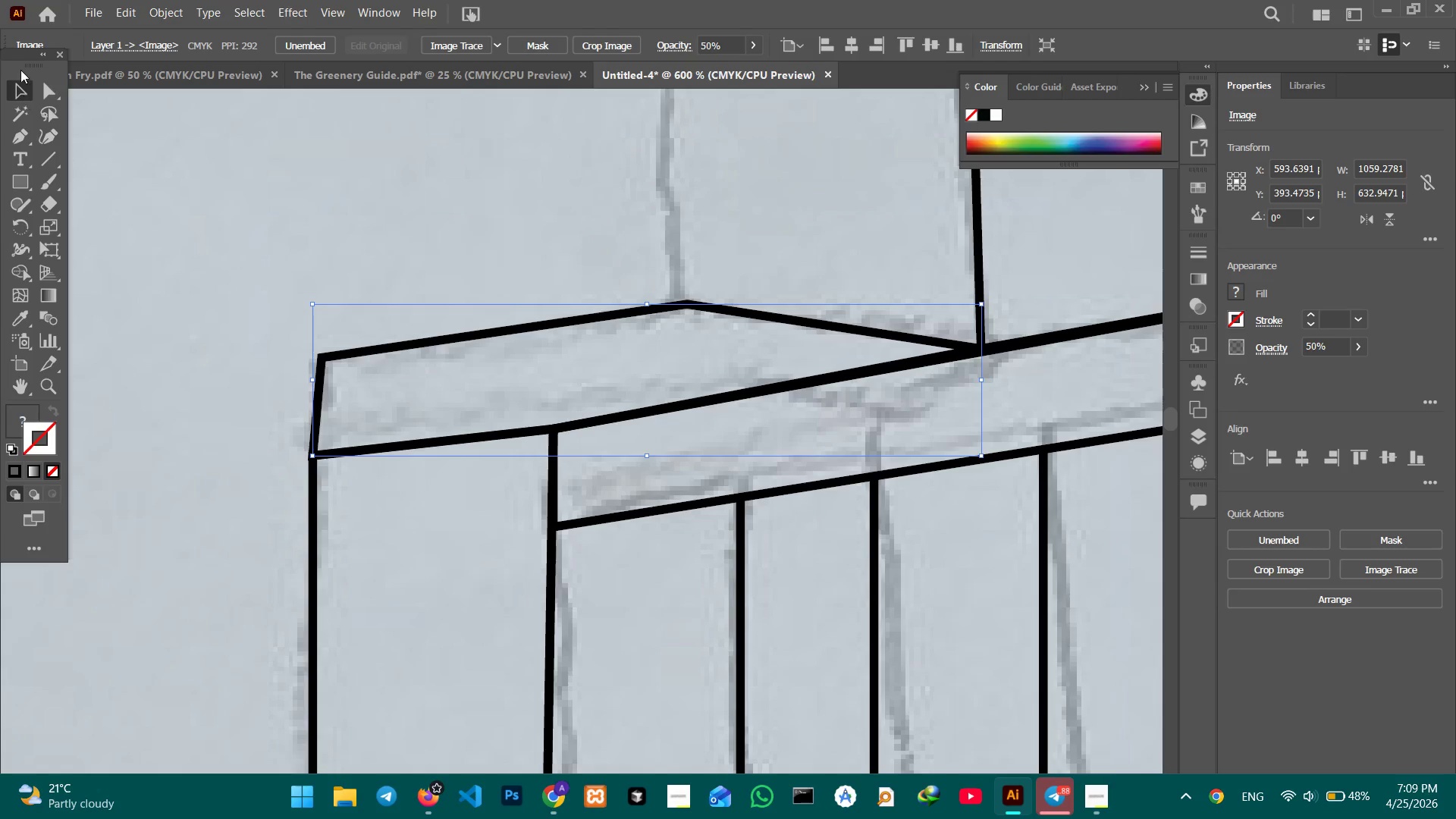 
scroll: coordinate [363, 350], scroll_direction: down, amount: 24.0
 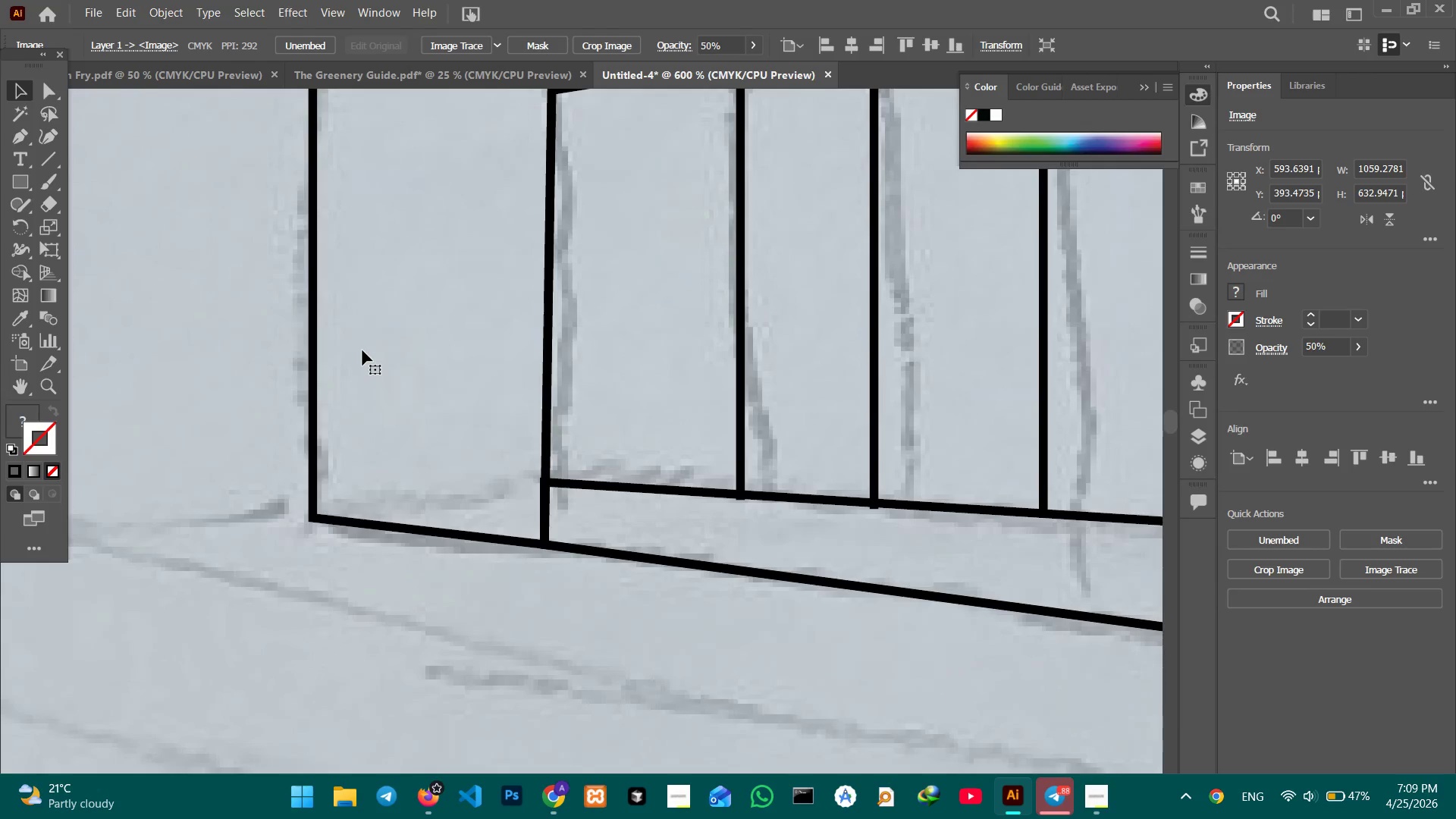 
key(Control+Minus)
 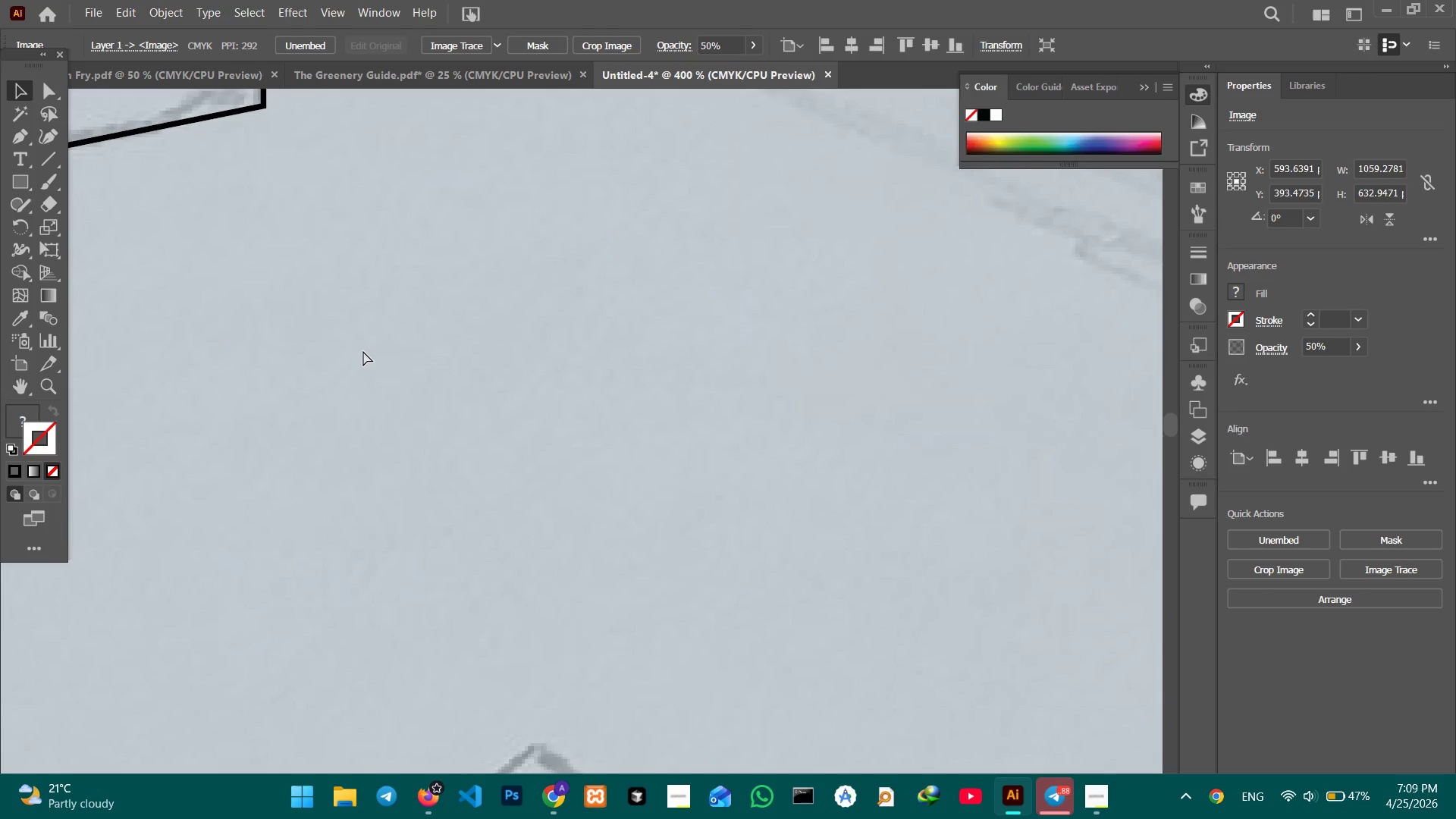 
key(Control+Minus)
 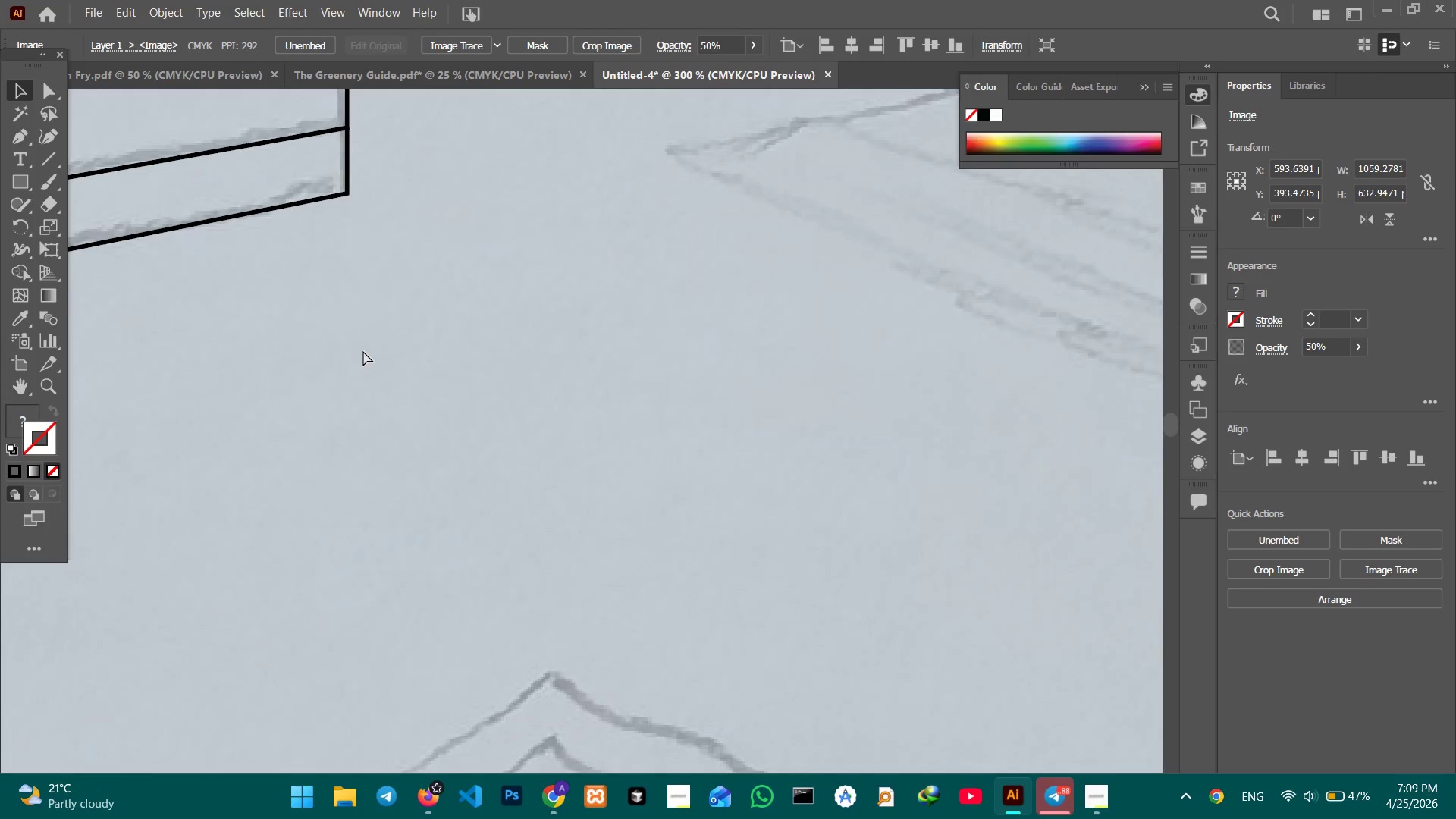 
key(Control+Minus)
 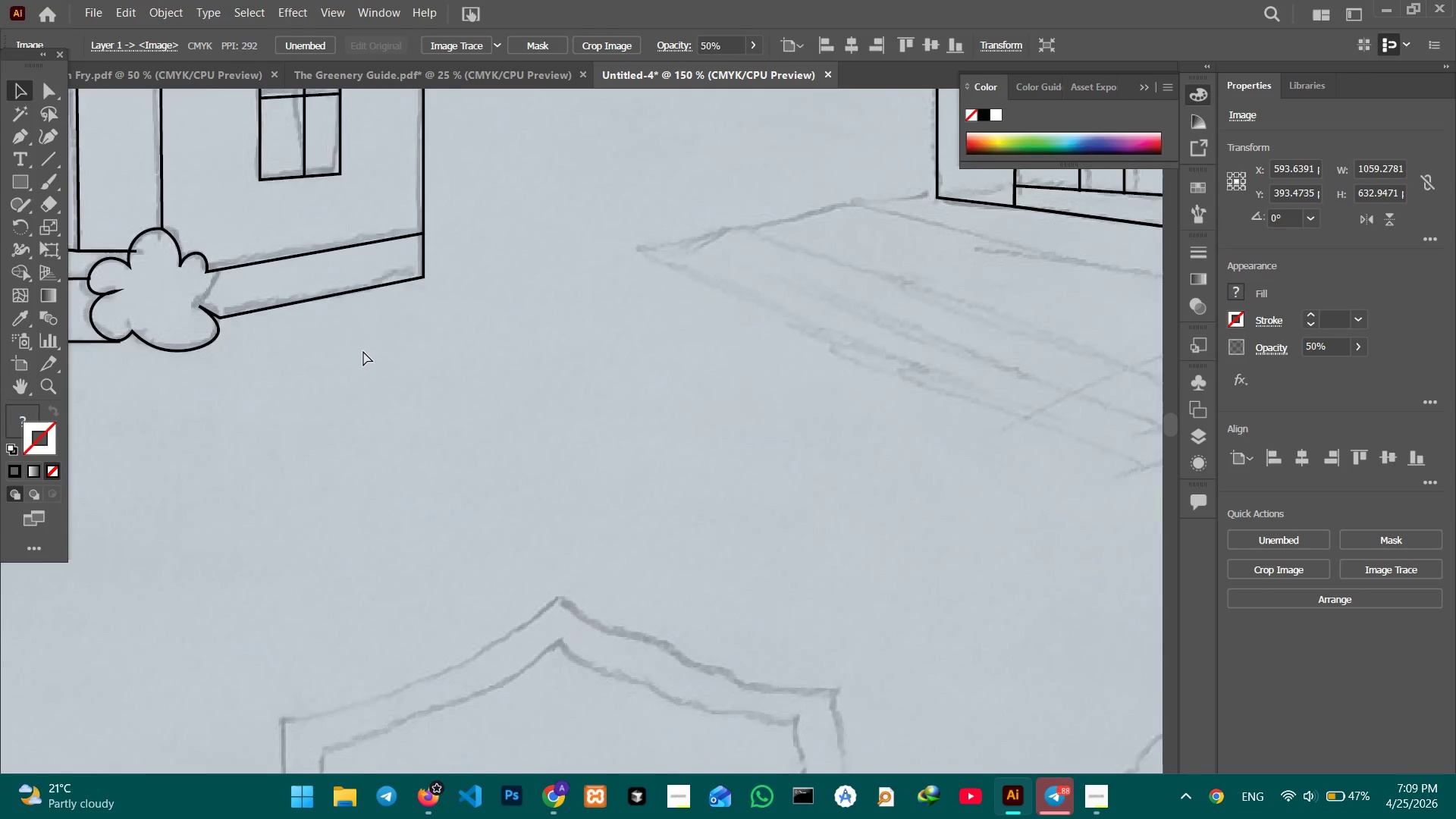 
key(Control+Minus)
 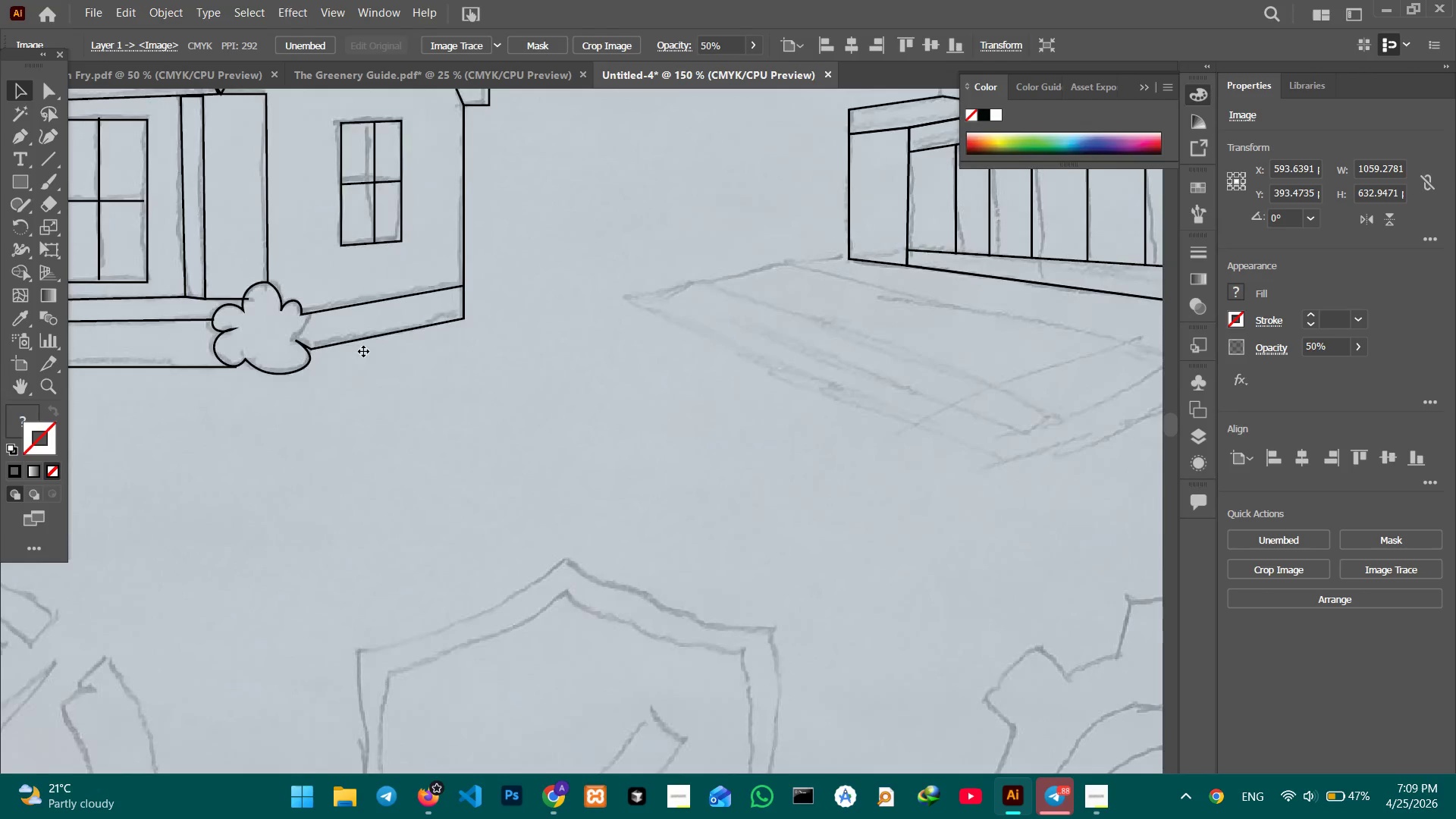 
hold_key(key=Space, duration=0.98)
 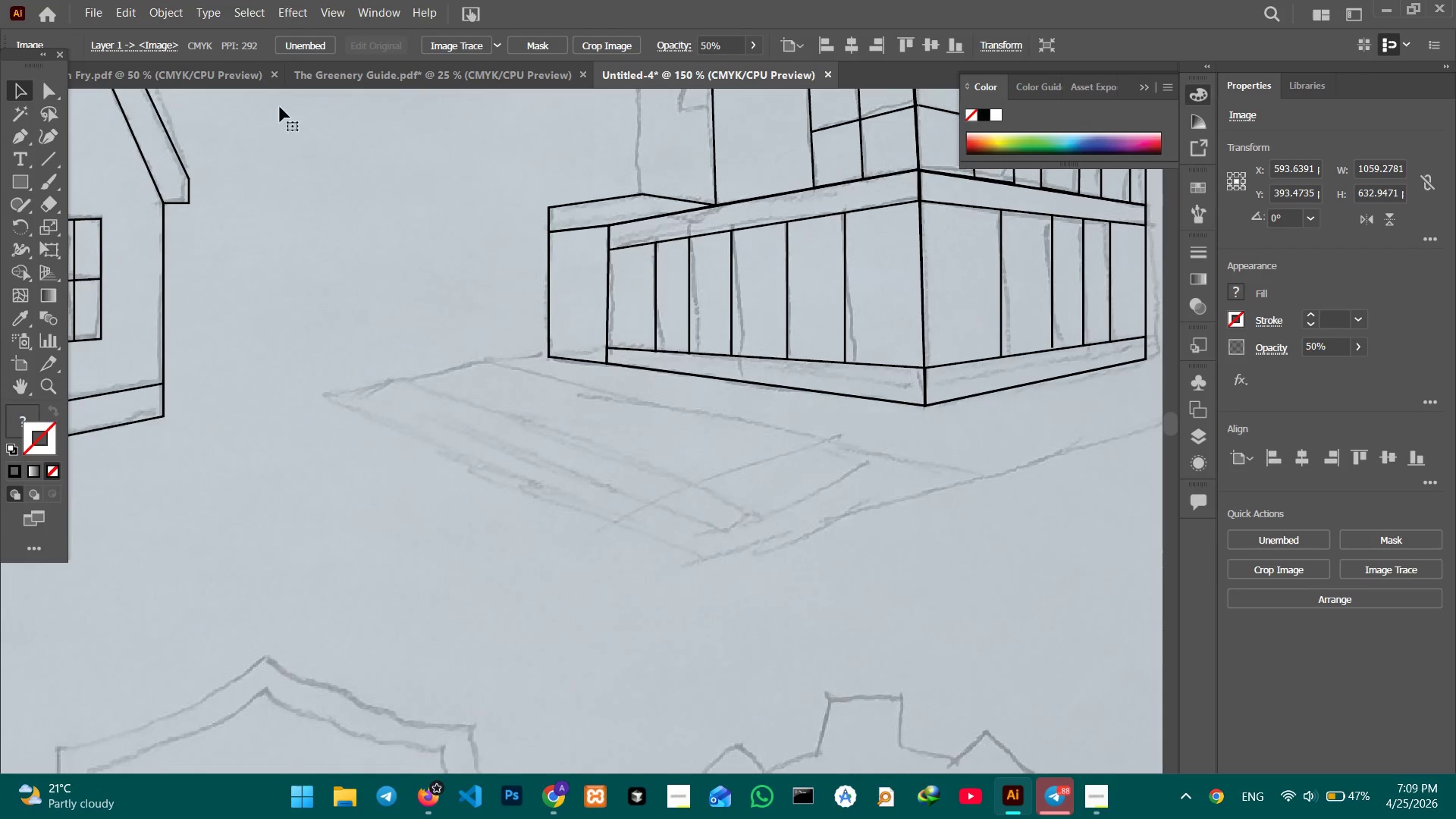 
left_click_drag(start_coordinate=[711, 323], to_coordinate=[410, 421])
 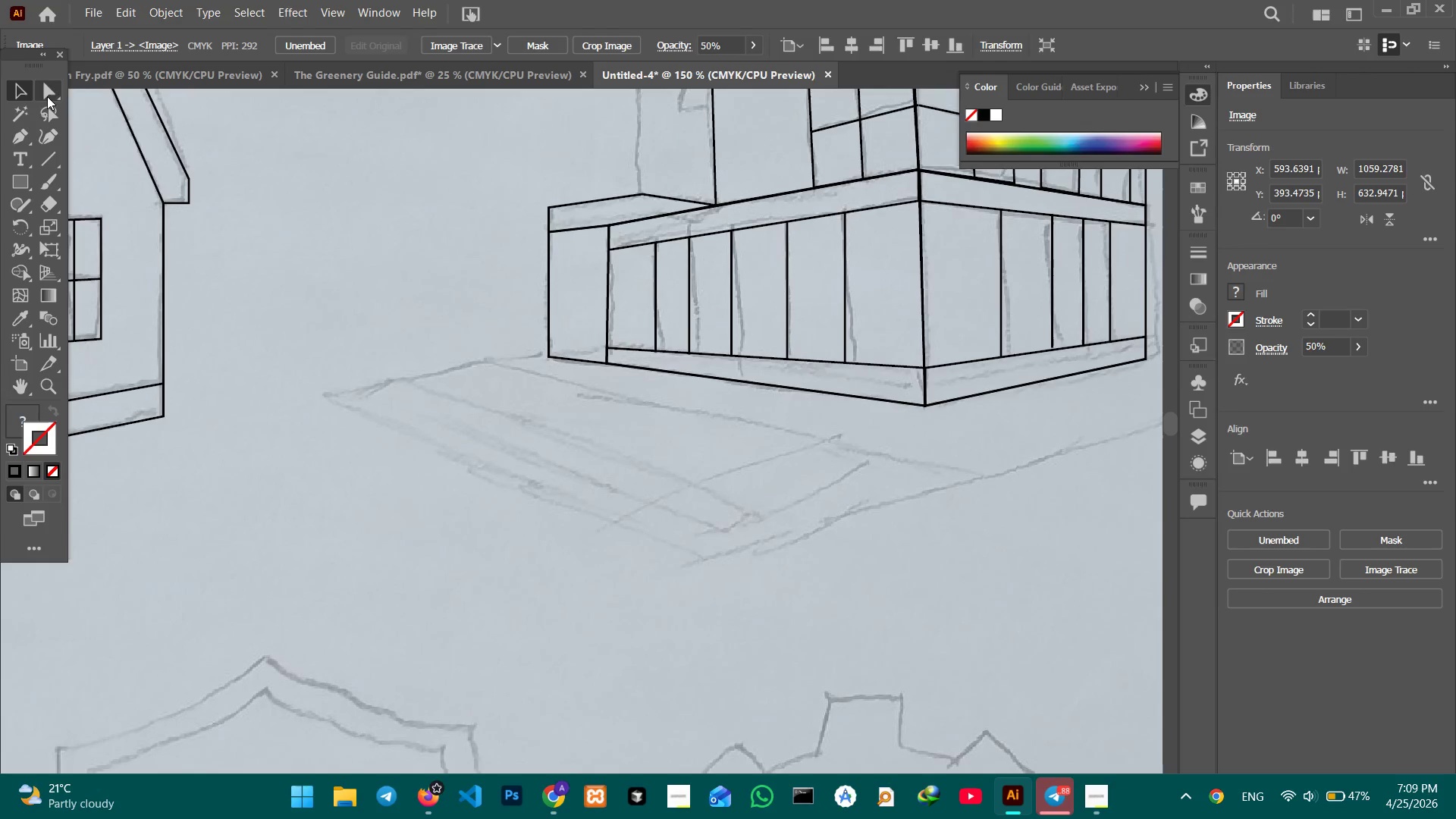 
left_click([260, 118])
 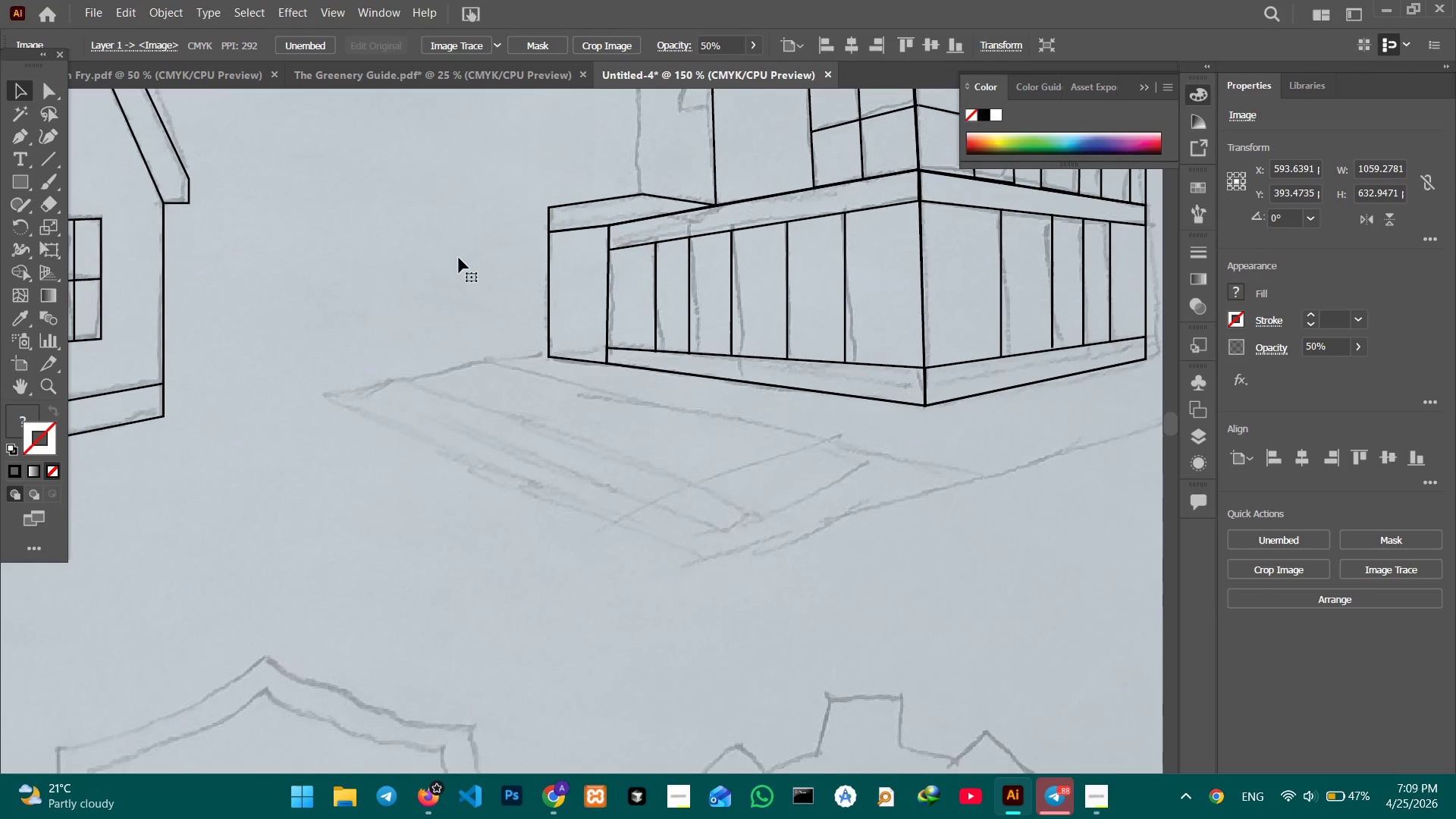 
hold_key(key=Space, duration=1.3)
 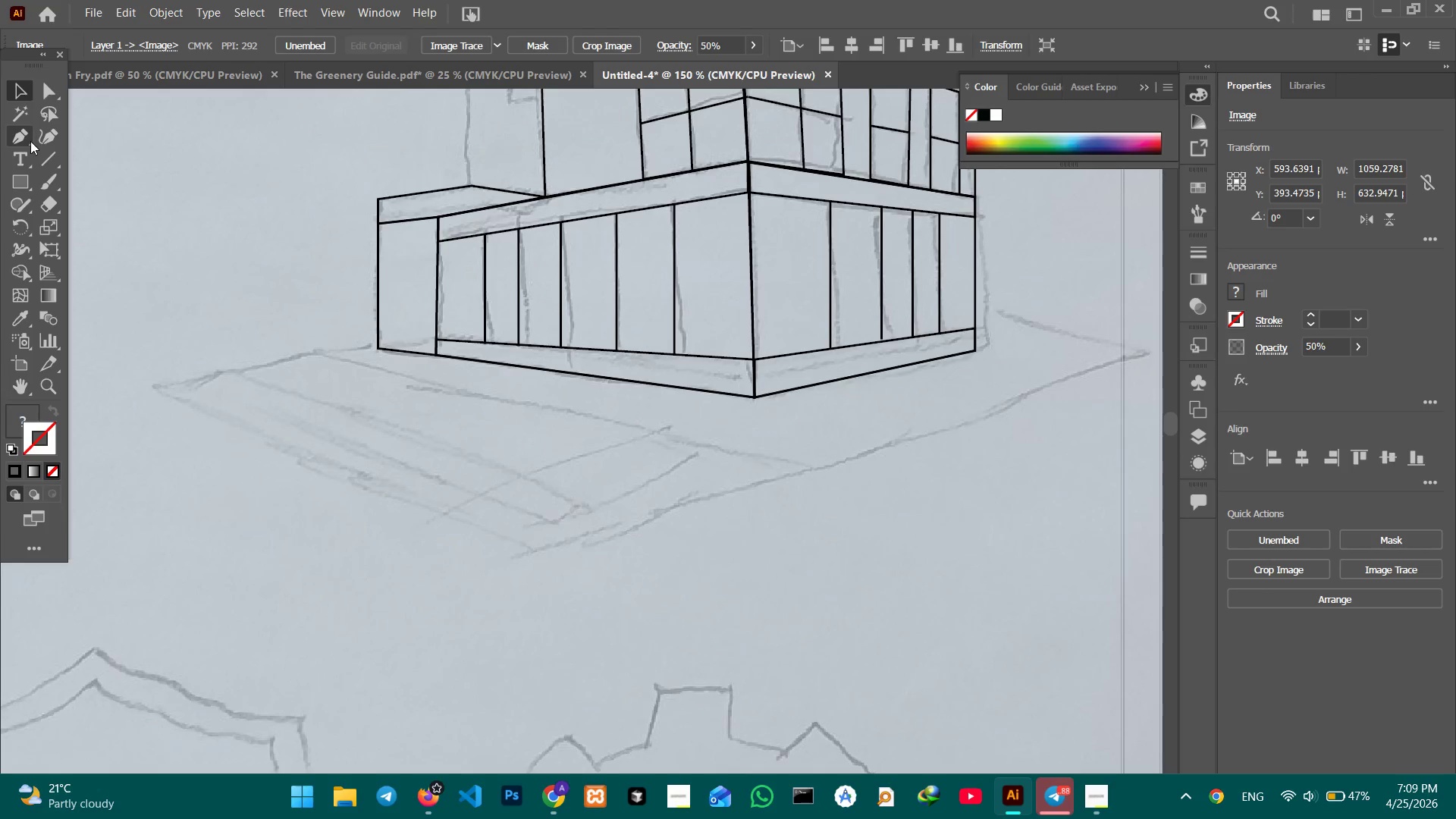 
left_click_drag(start_coordinate=[525, 281], to_coordinate=[354, 271])
 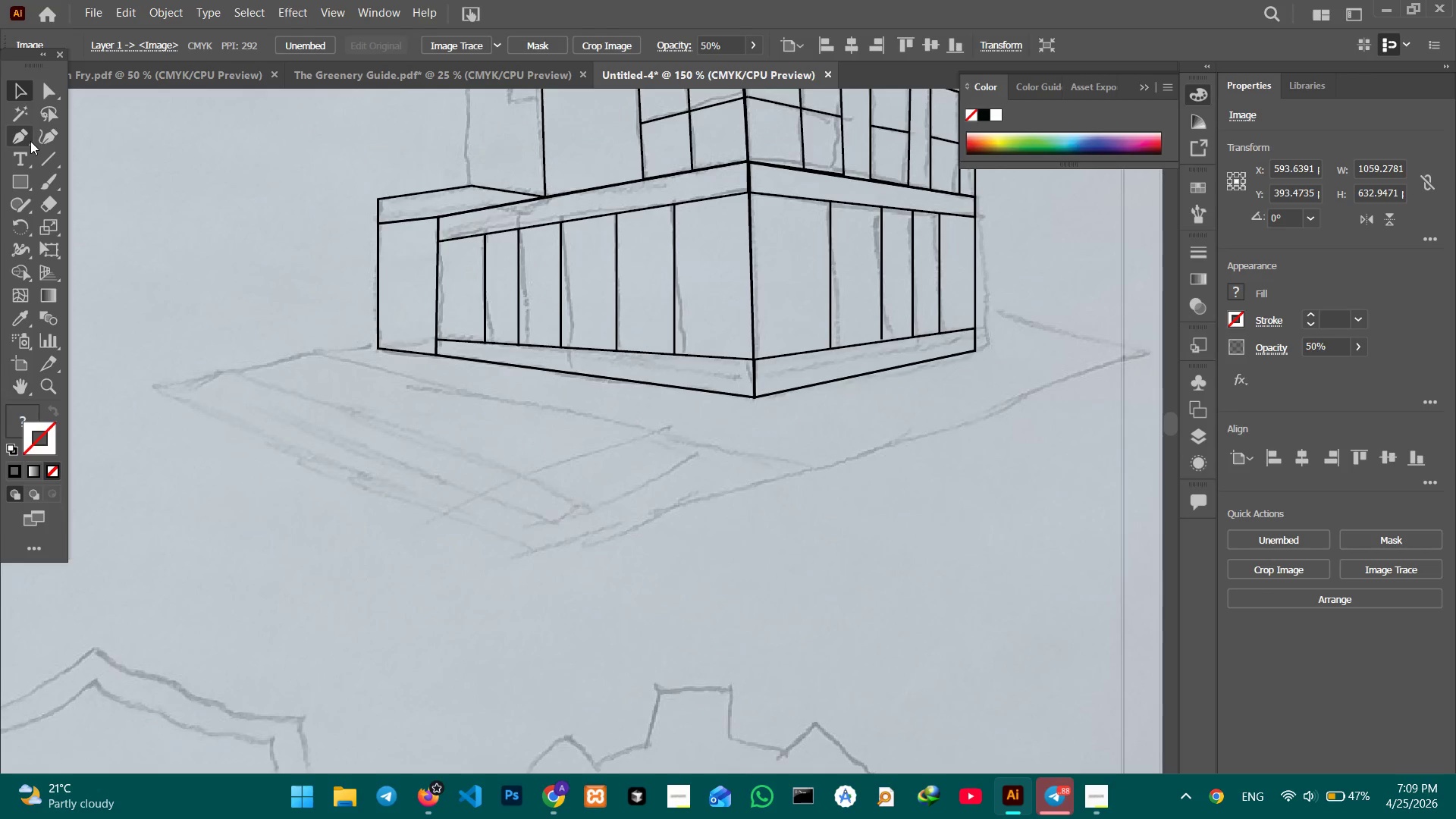 
left_click([29, 140])
 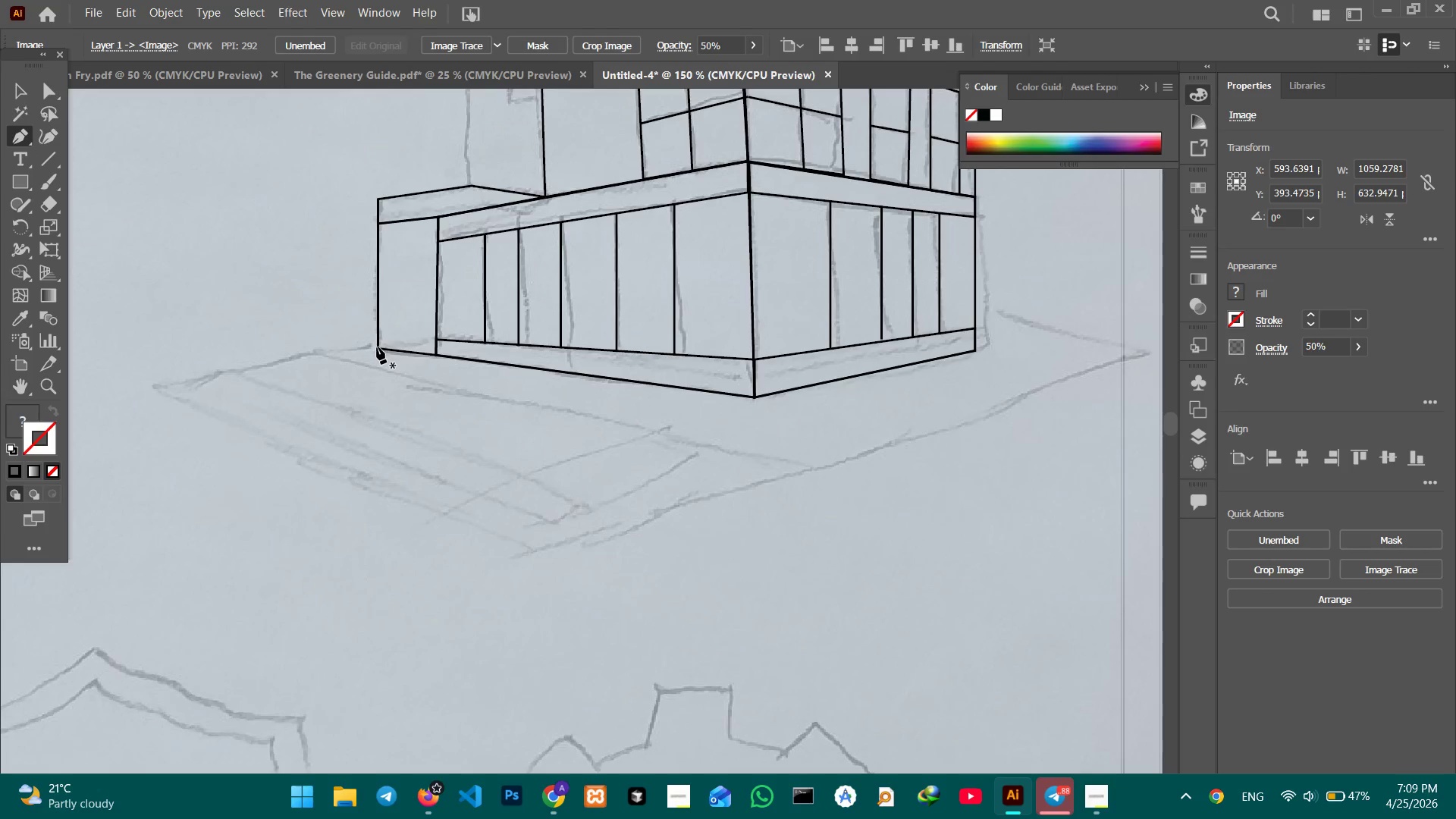 
left_click([378, 350])
 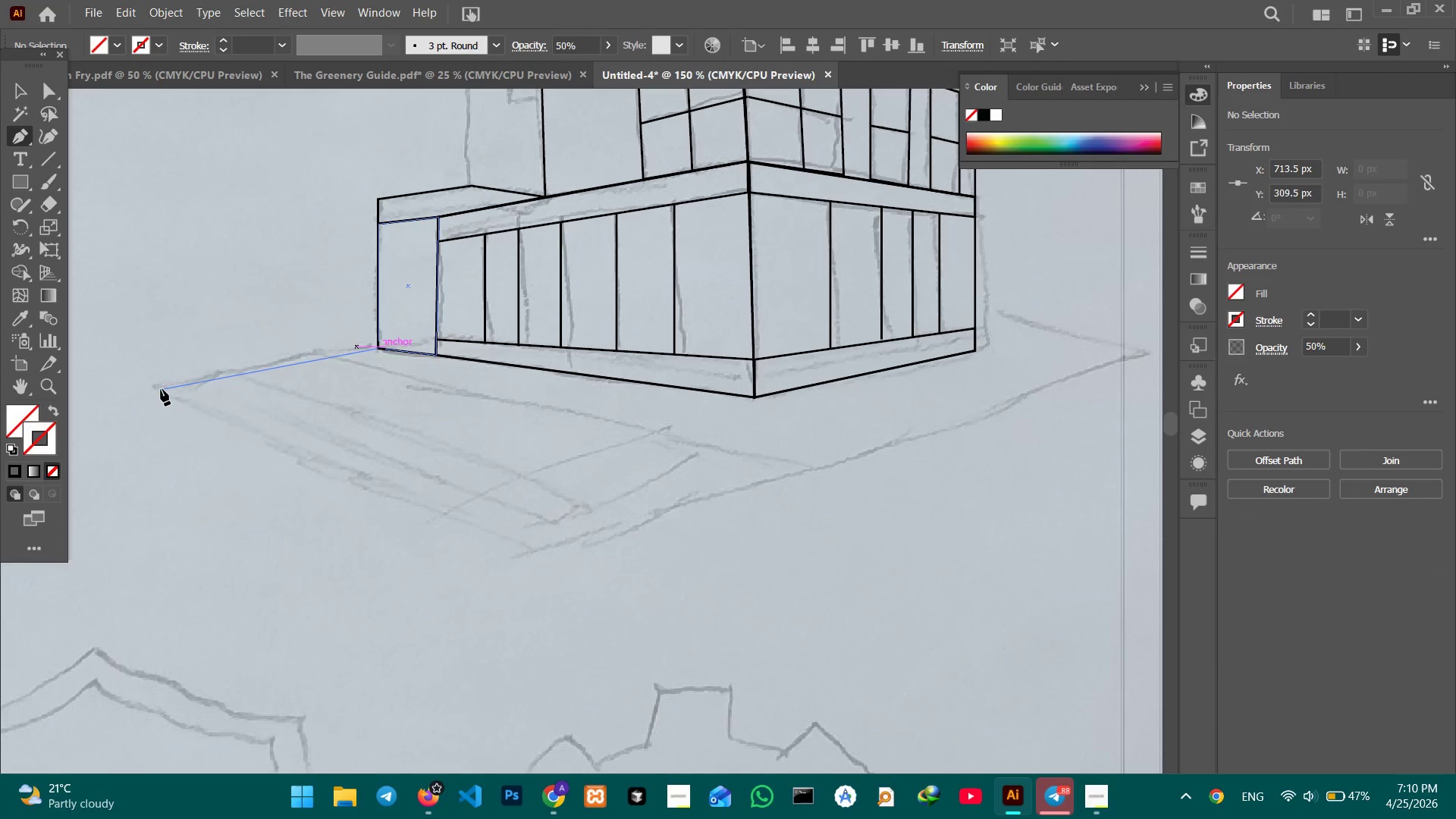 
left_click([150, 388])
 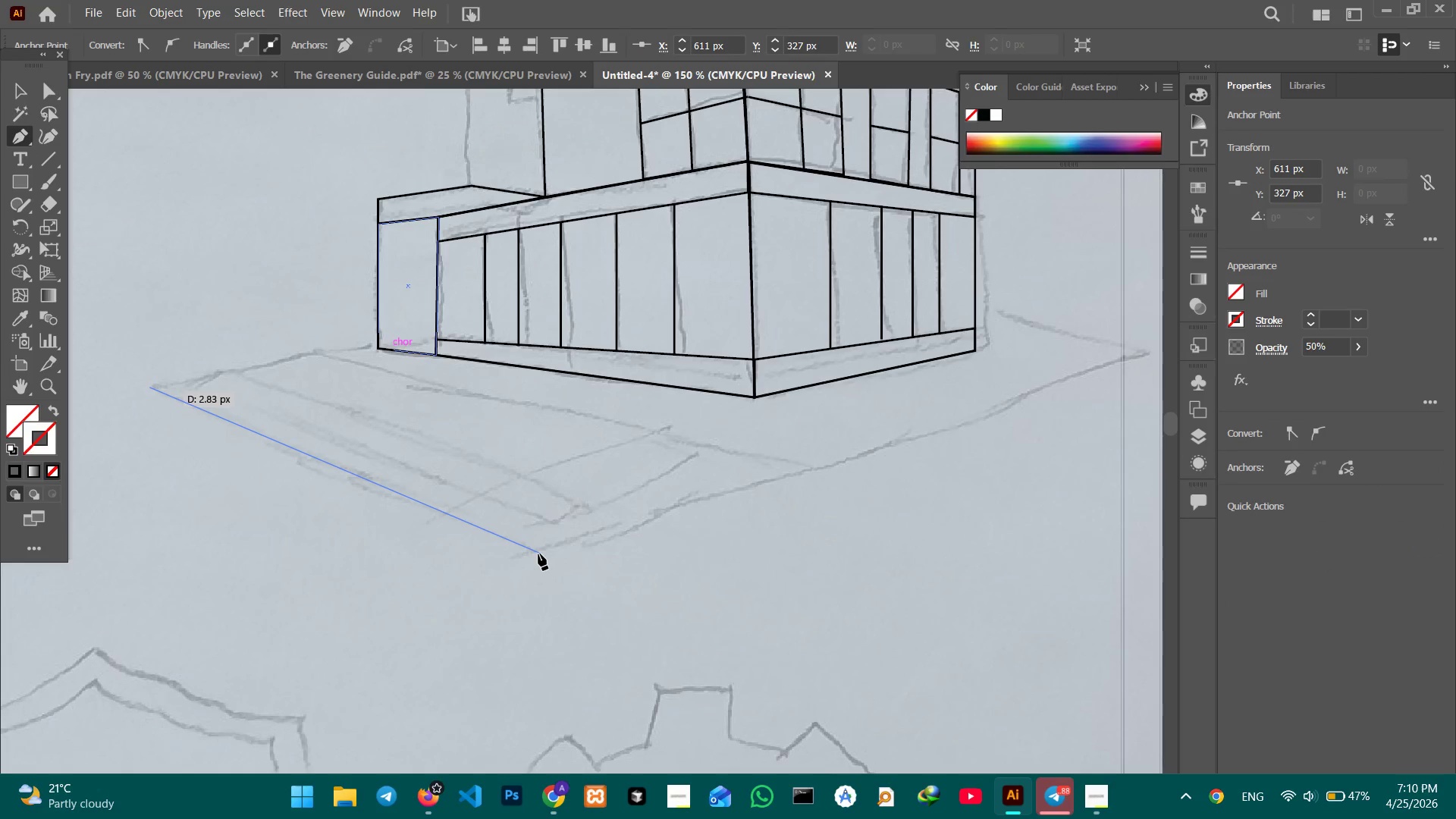 
left_click([538, 554])
 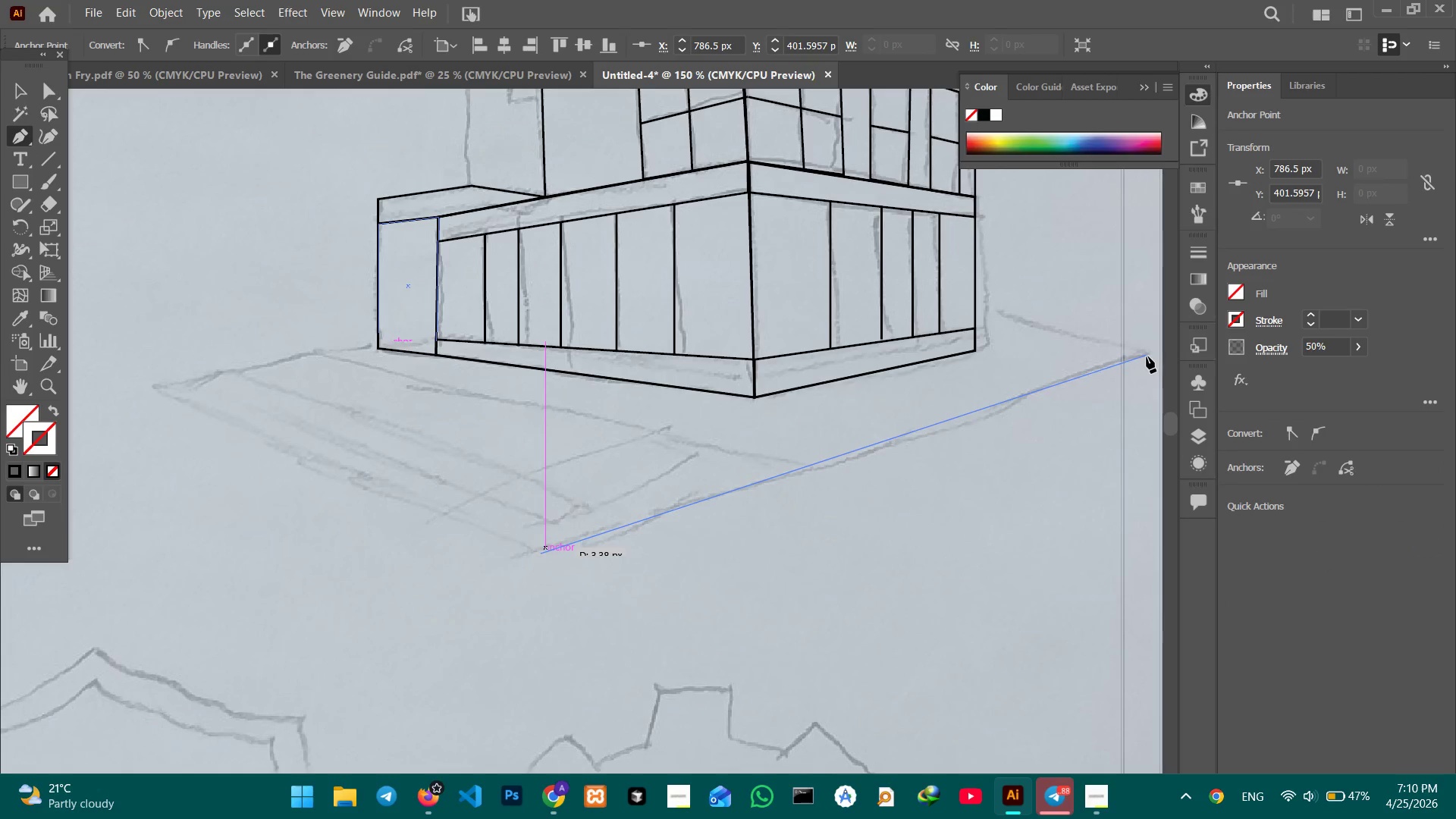 
left_click([1148, 353])
 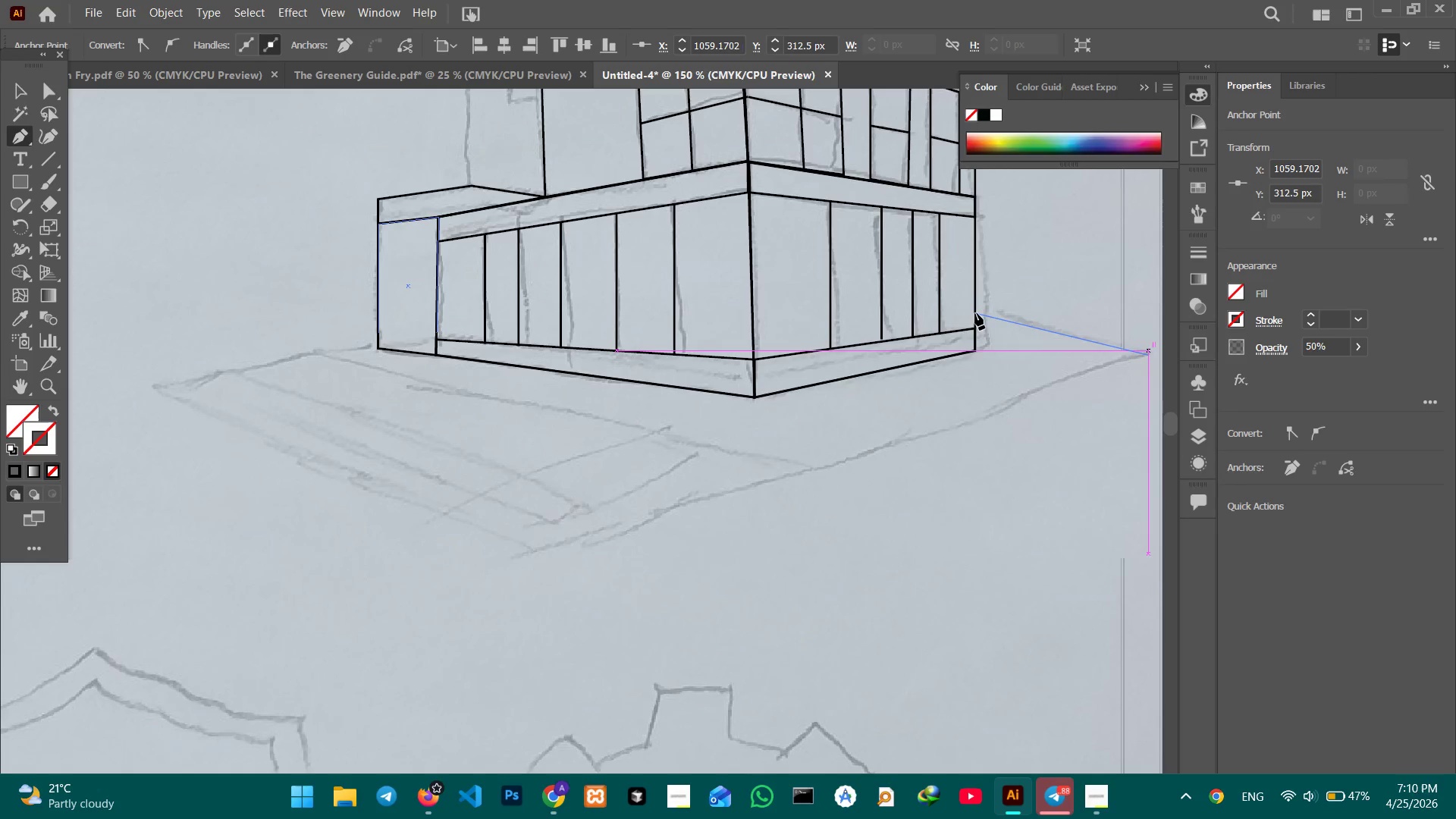 
left_click([974, 306])
 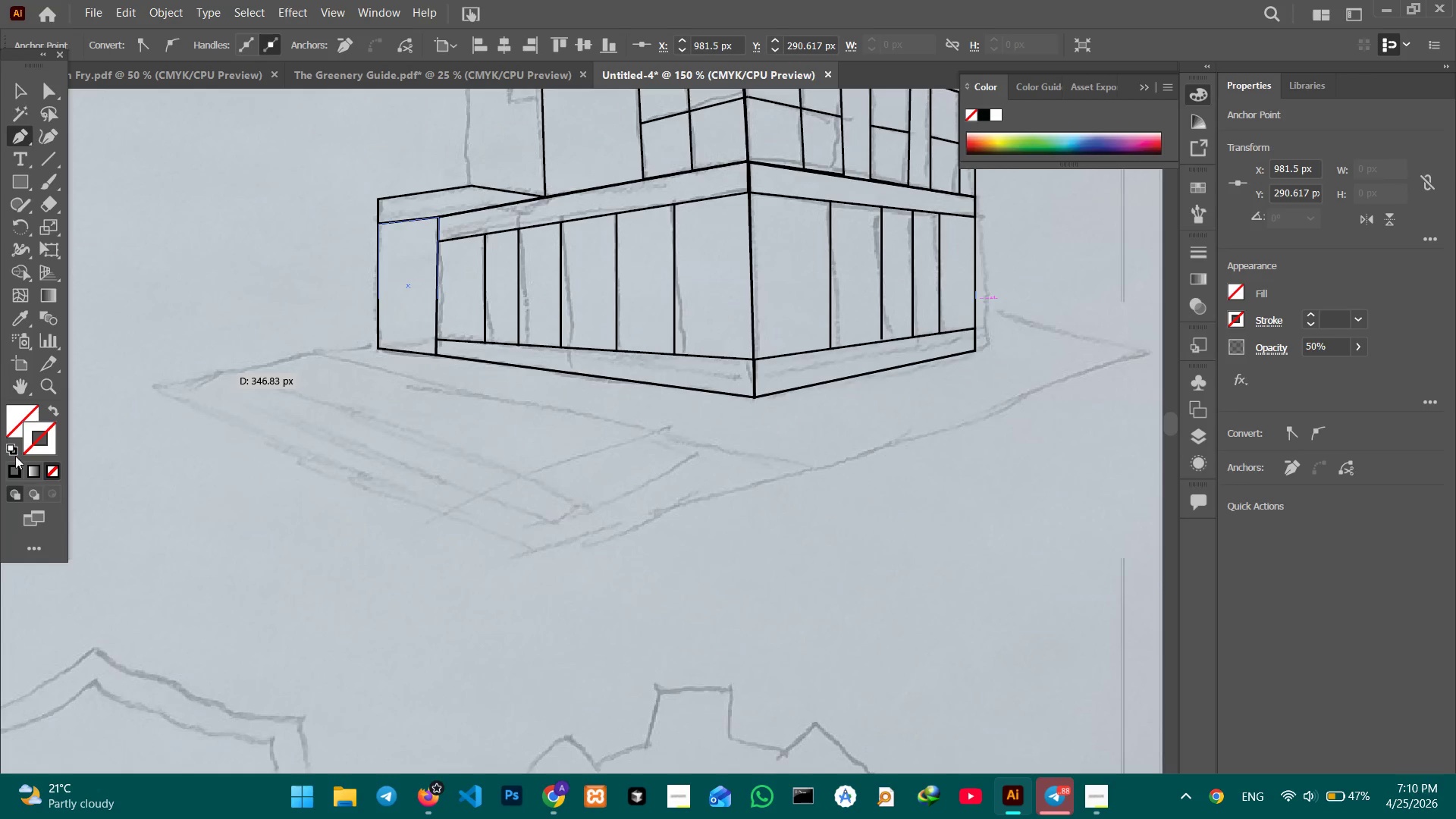 
left_click([18, 464])
 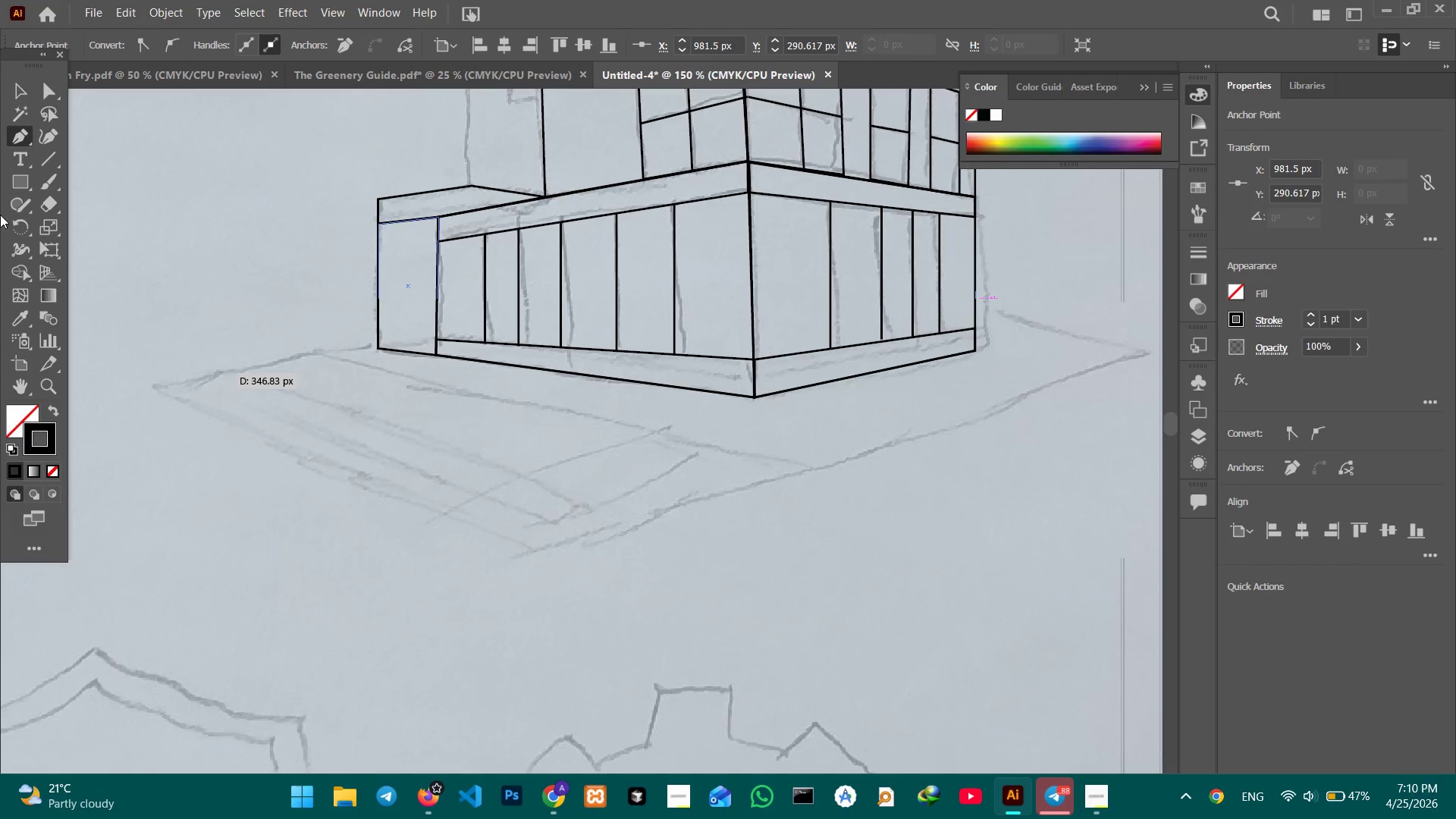 
left_click([20, 92])
 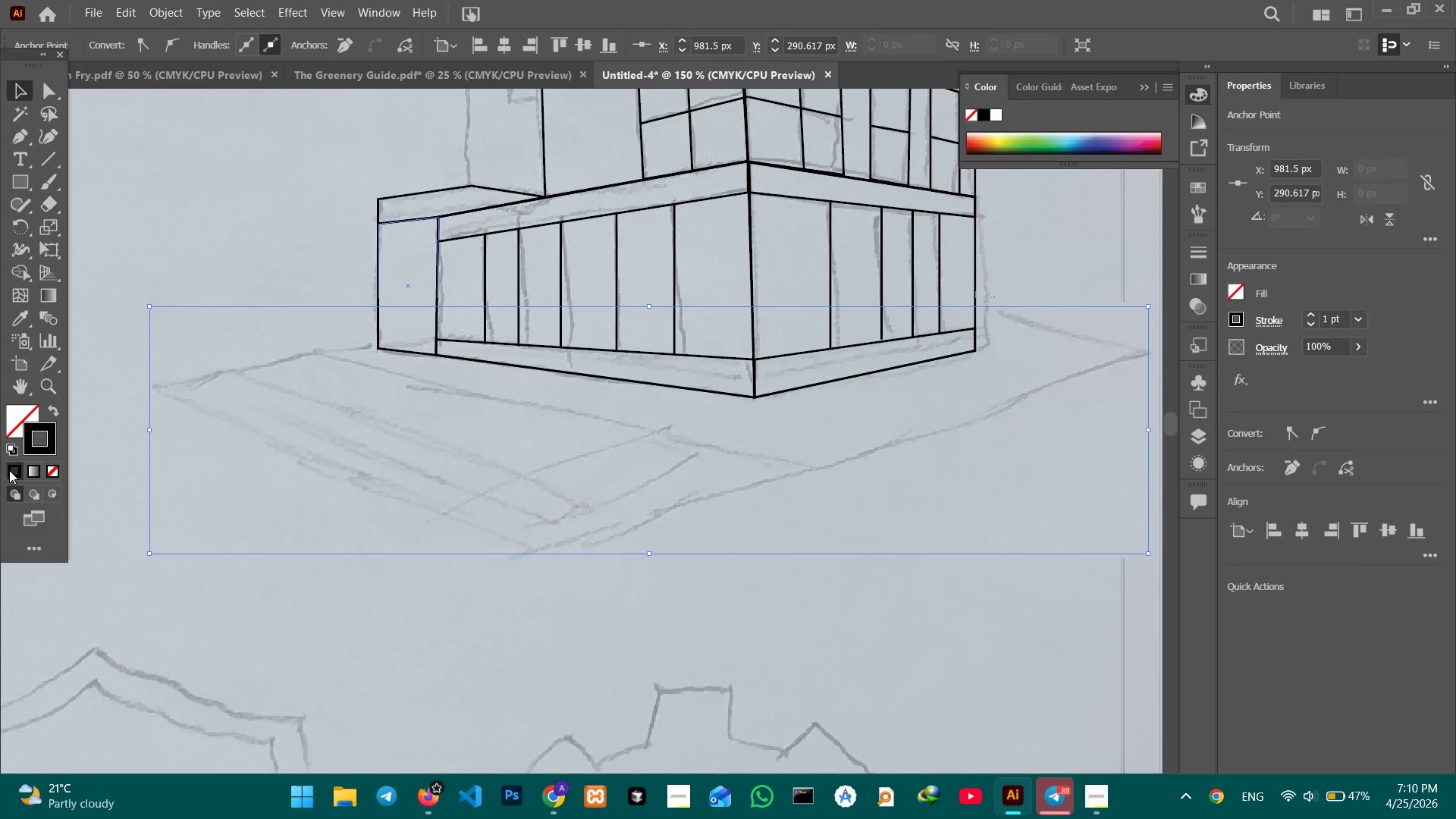 
left_click([9, 470])
 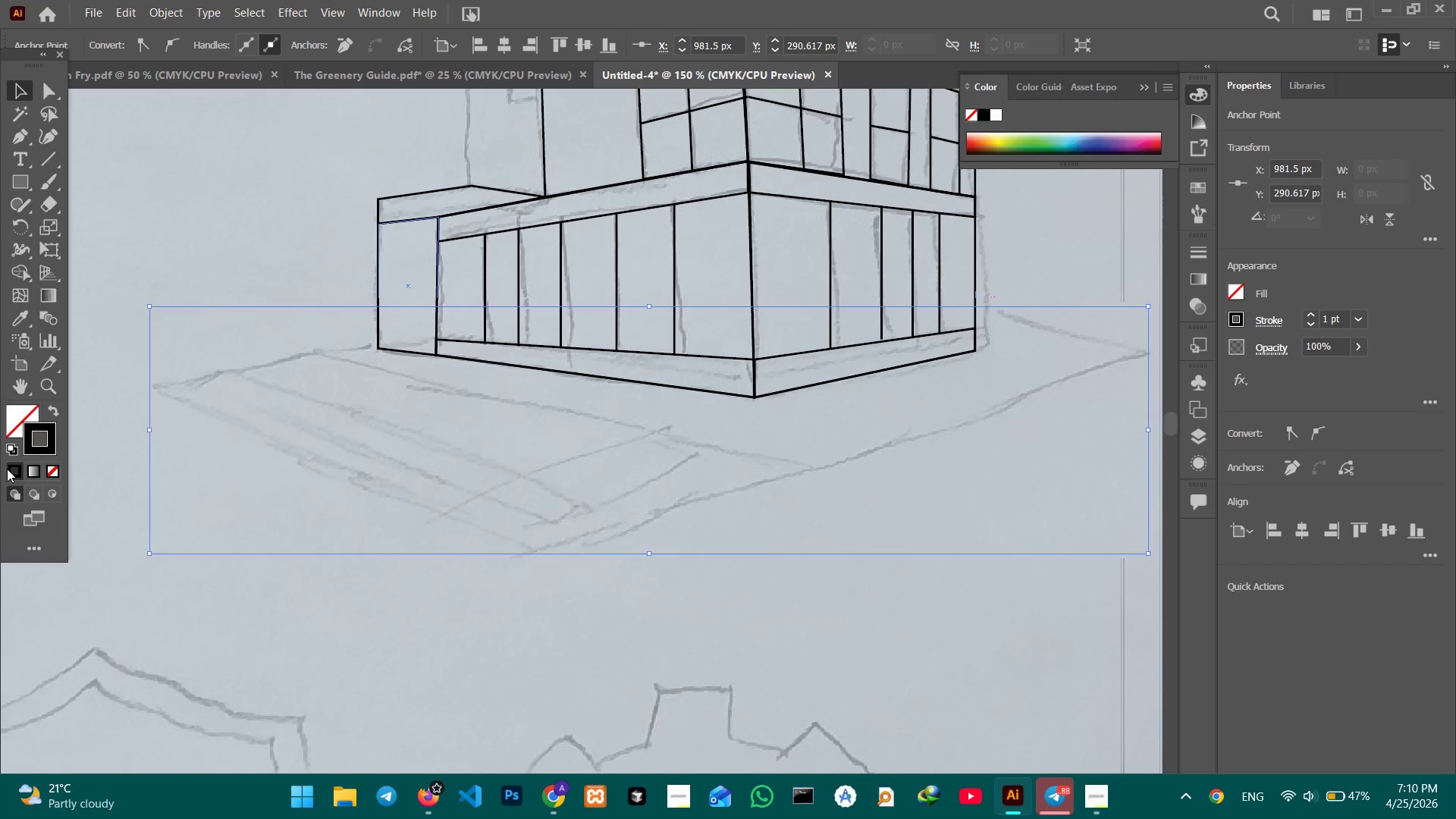 
wait(11.33)
 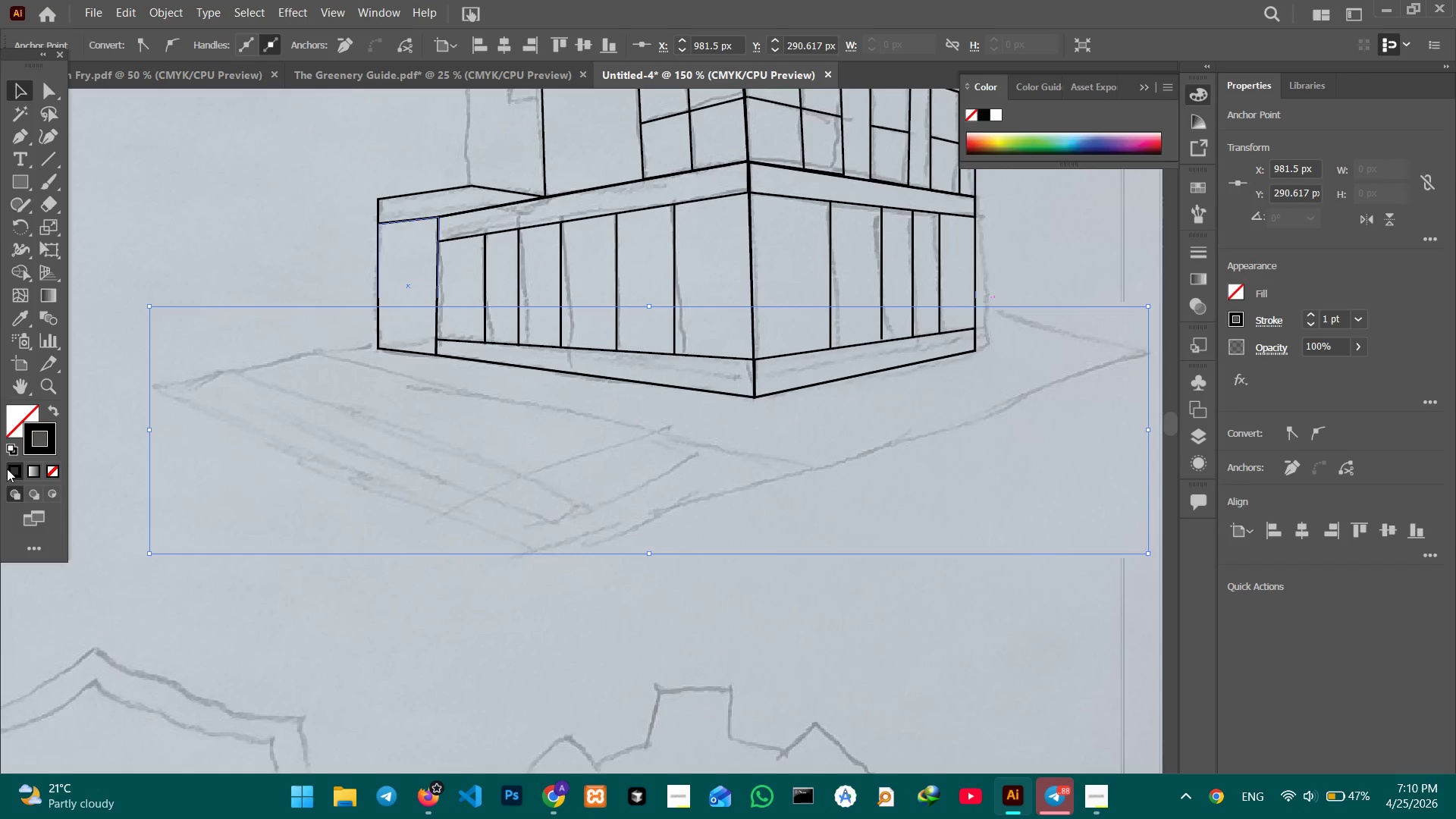 
left_click([1094, 795])